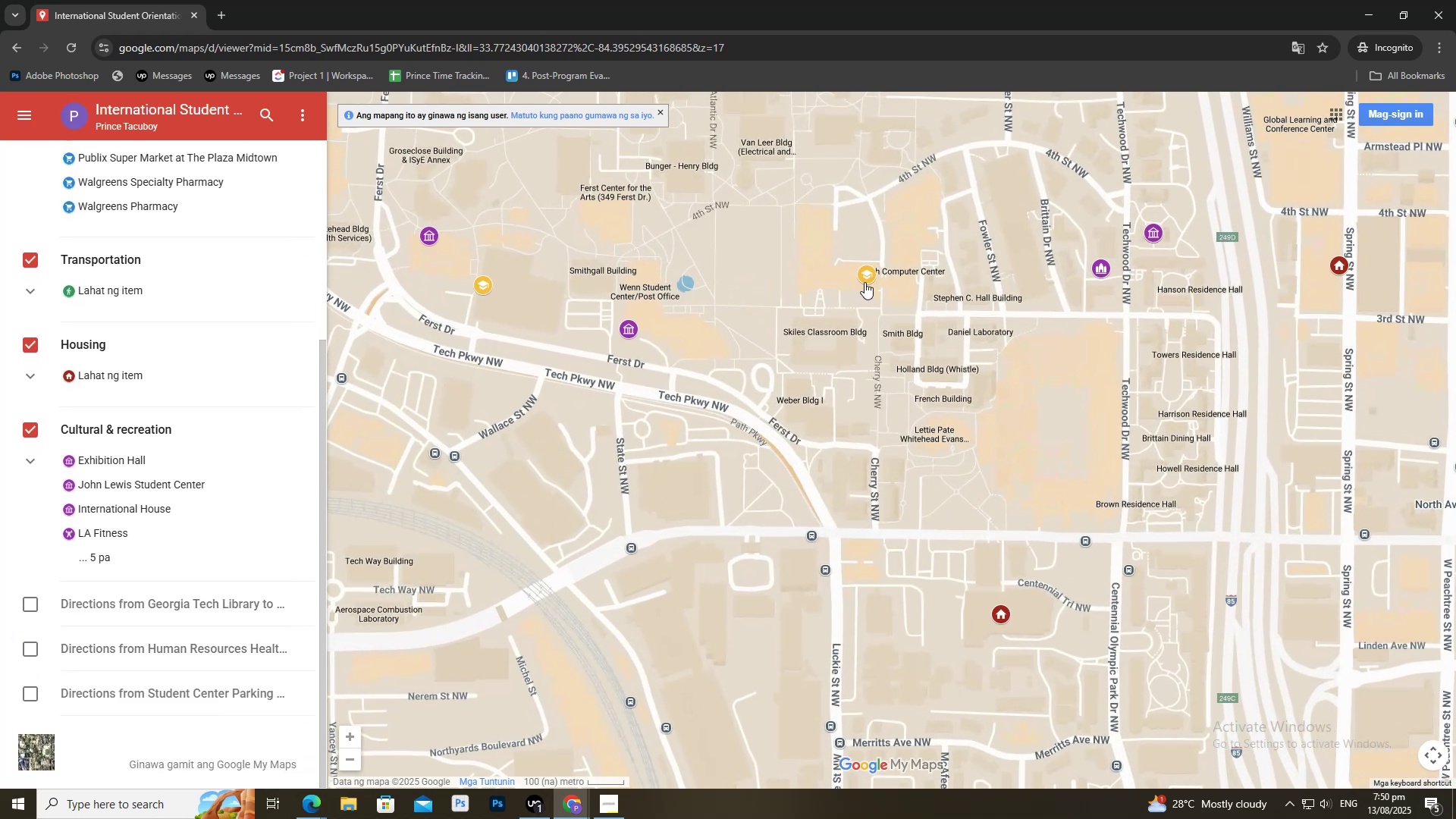 
left_click([864, 282])
 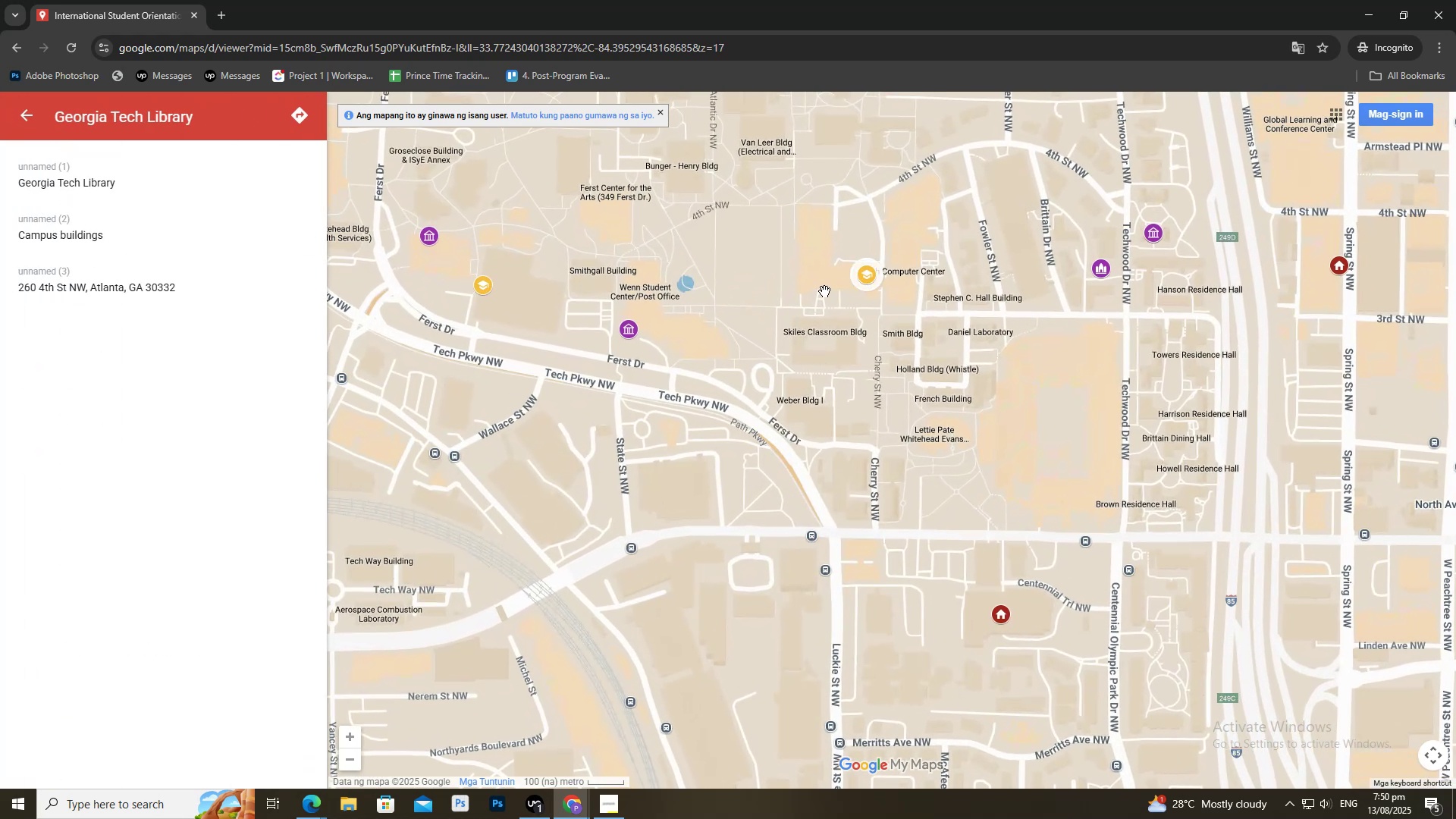 
left_click([824, 291])
 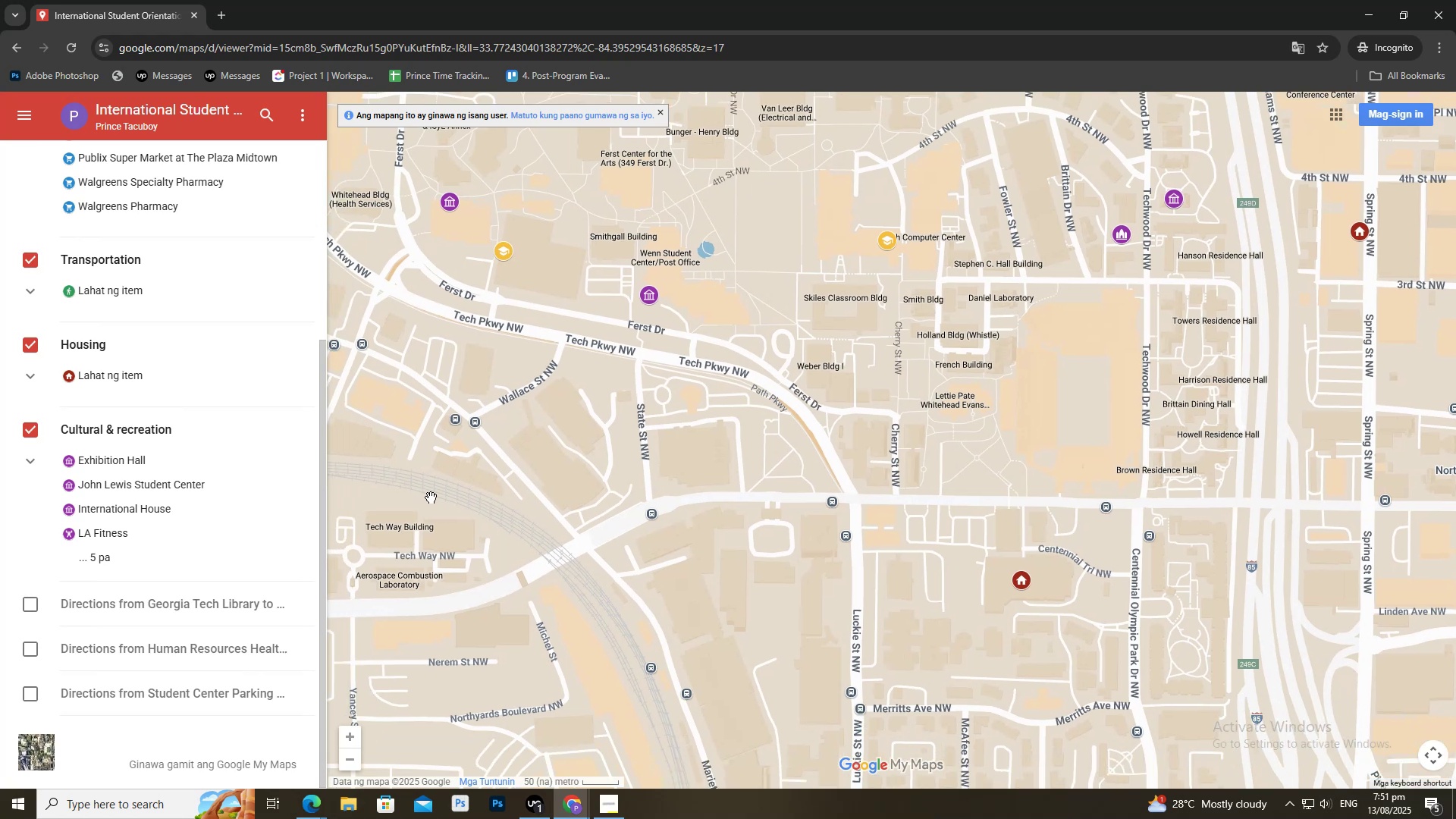 
double_click([1455, 0])
 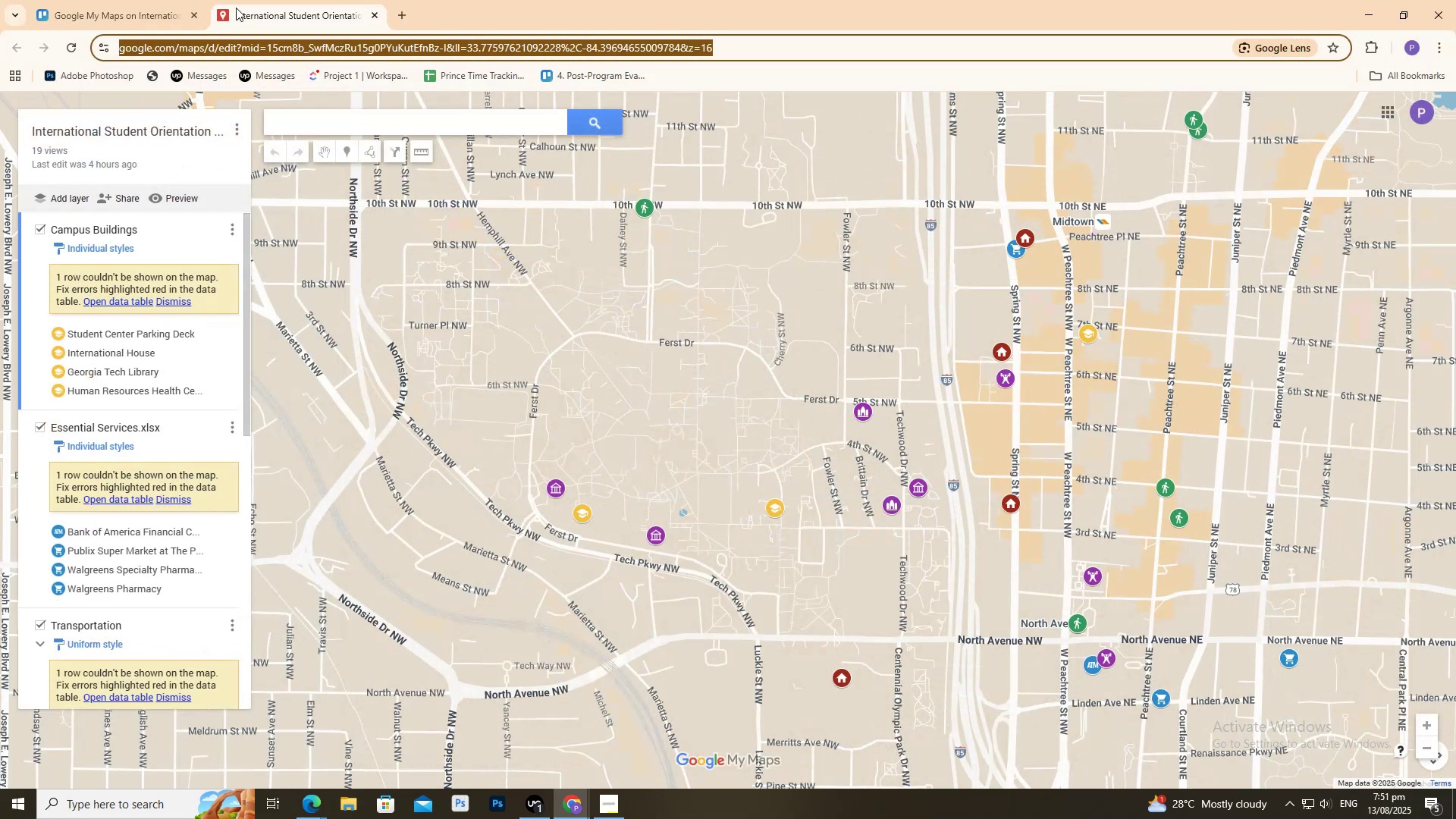 
left_click([128, 0])
 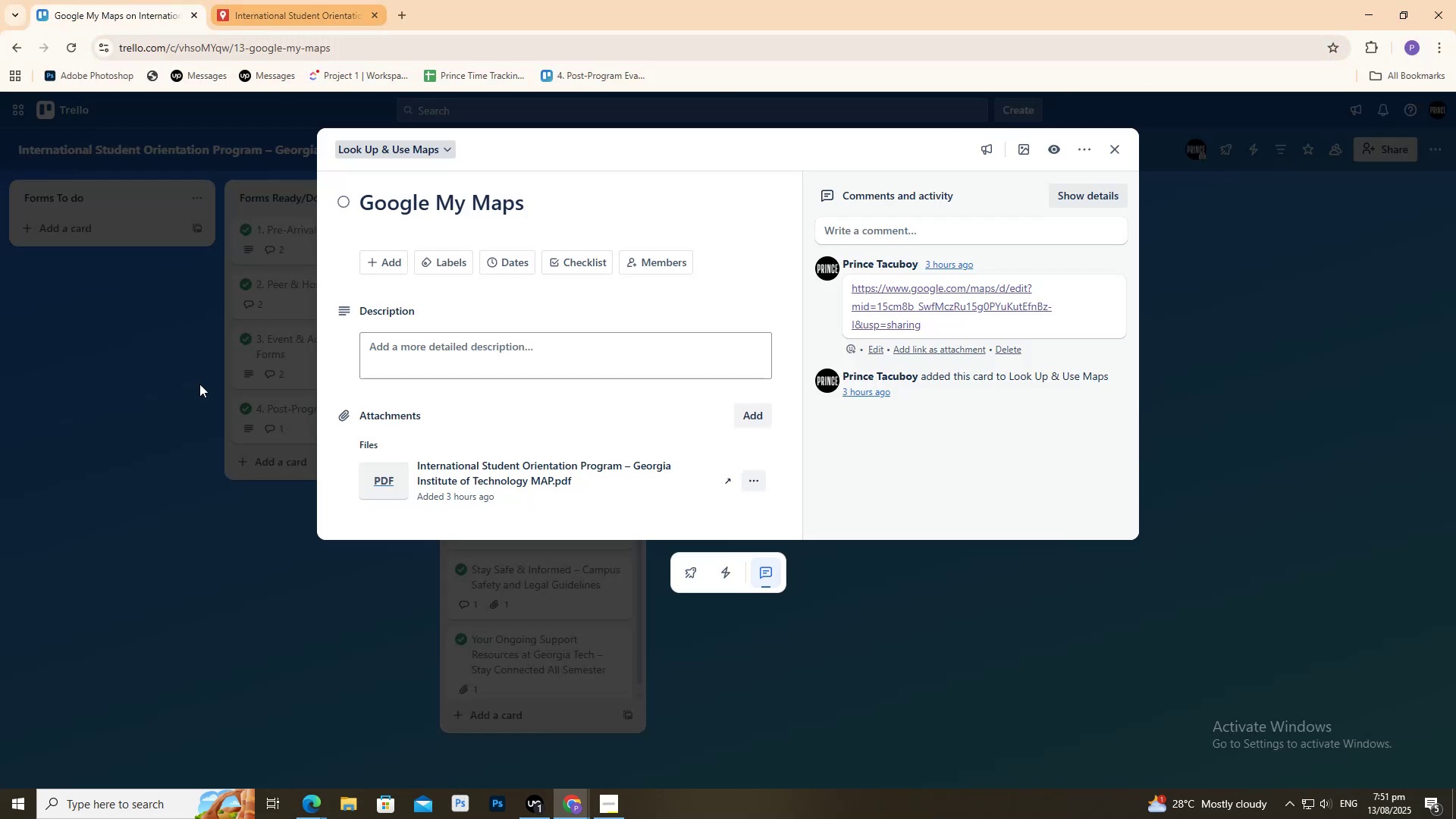 